 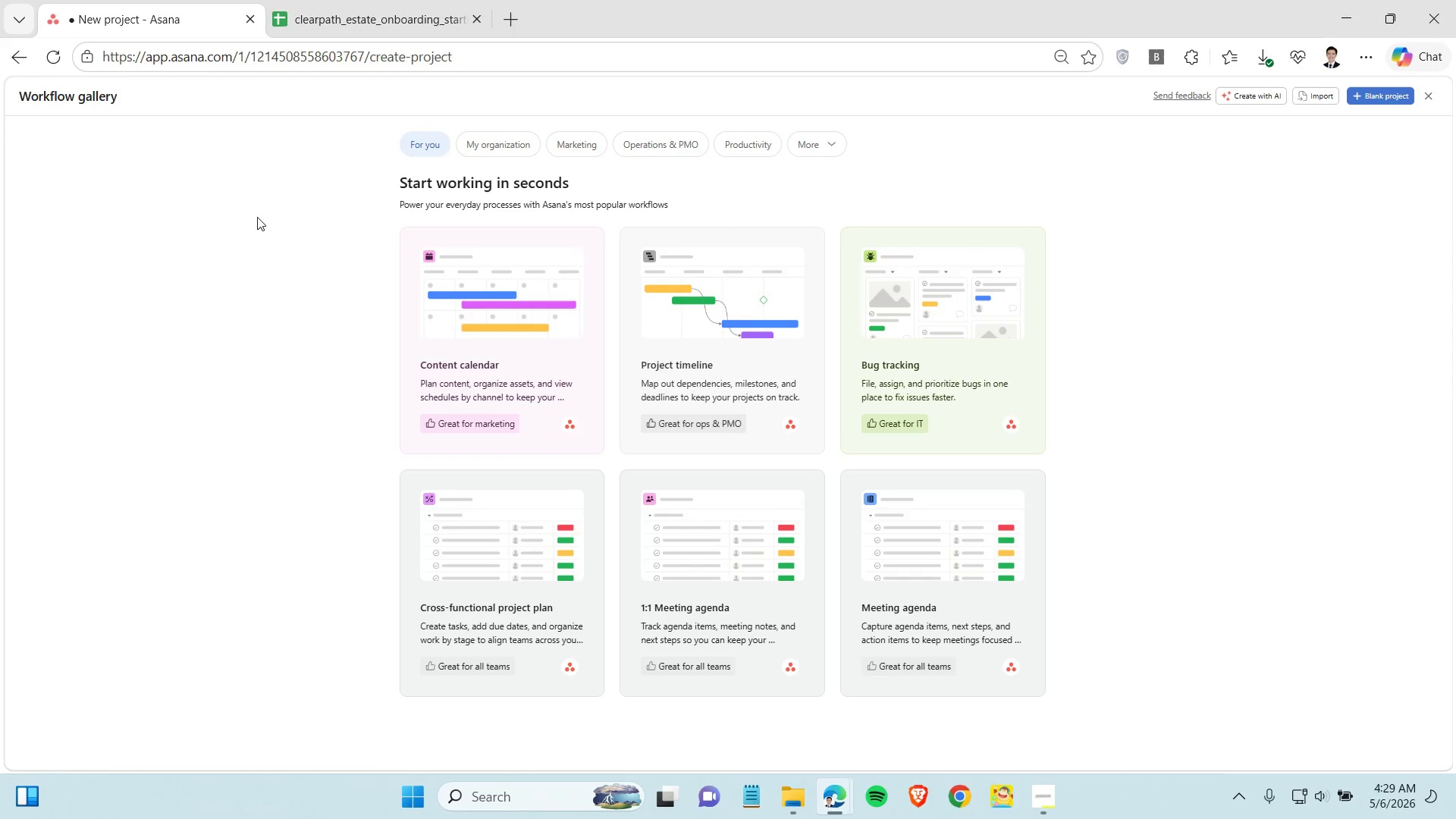 
hold_key(key=ControlLeft, duration=1.52)
scroll: coordinate [1099, 263], scroll_direction: up, amount: 1.0
 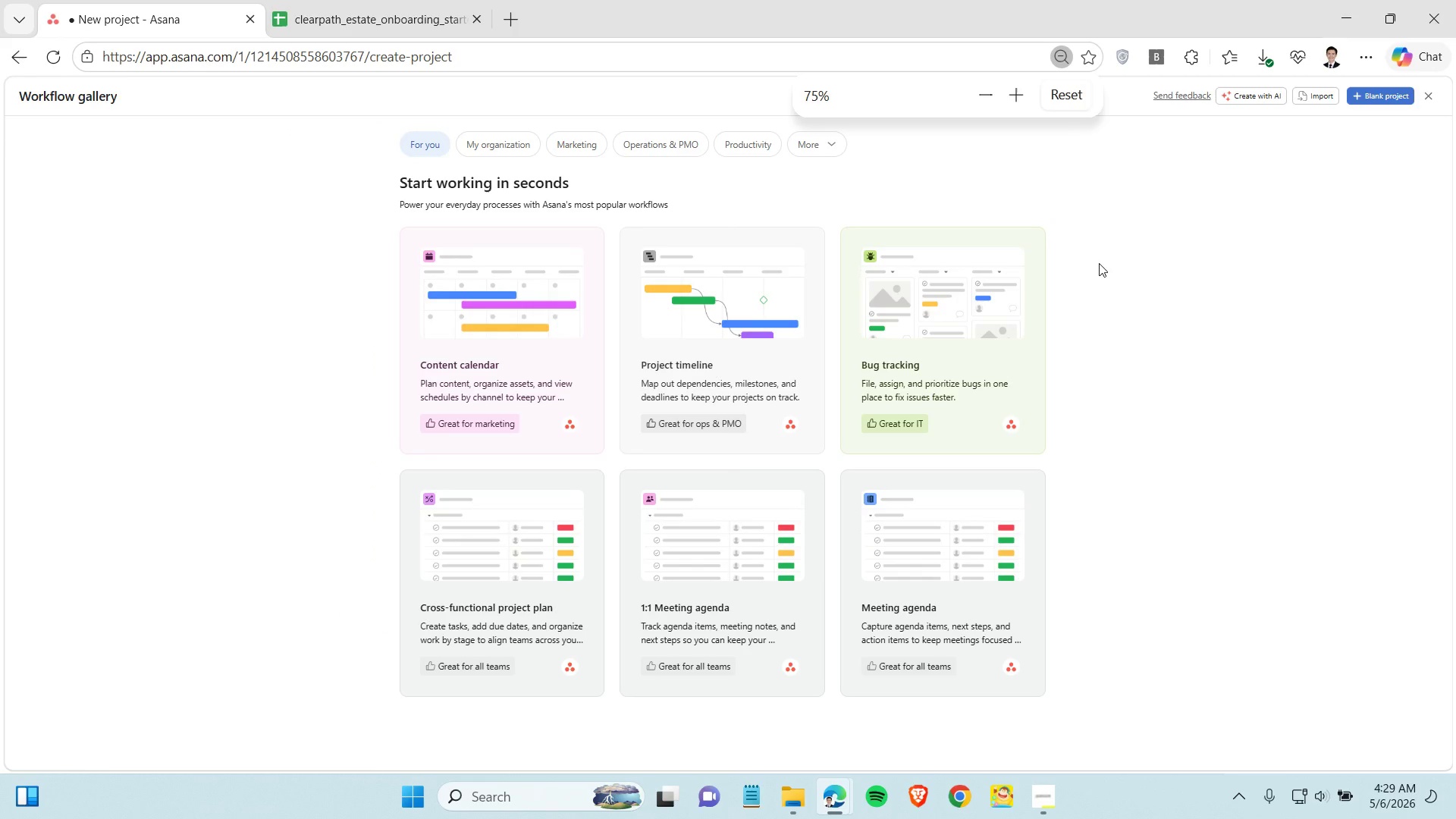 
hold_key(key=ControlLeft, duration=1.51)
scroll: coordinate [1099, 263], scroll_direction: up, amount: 1.0
 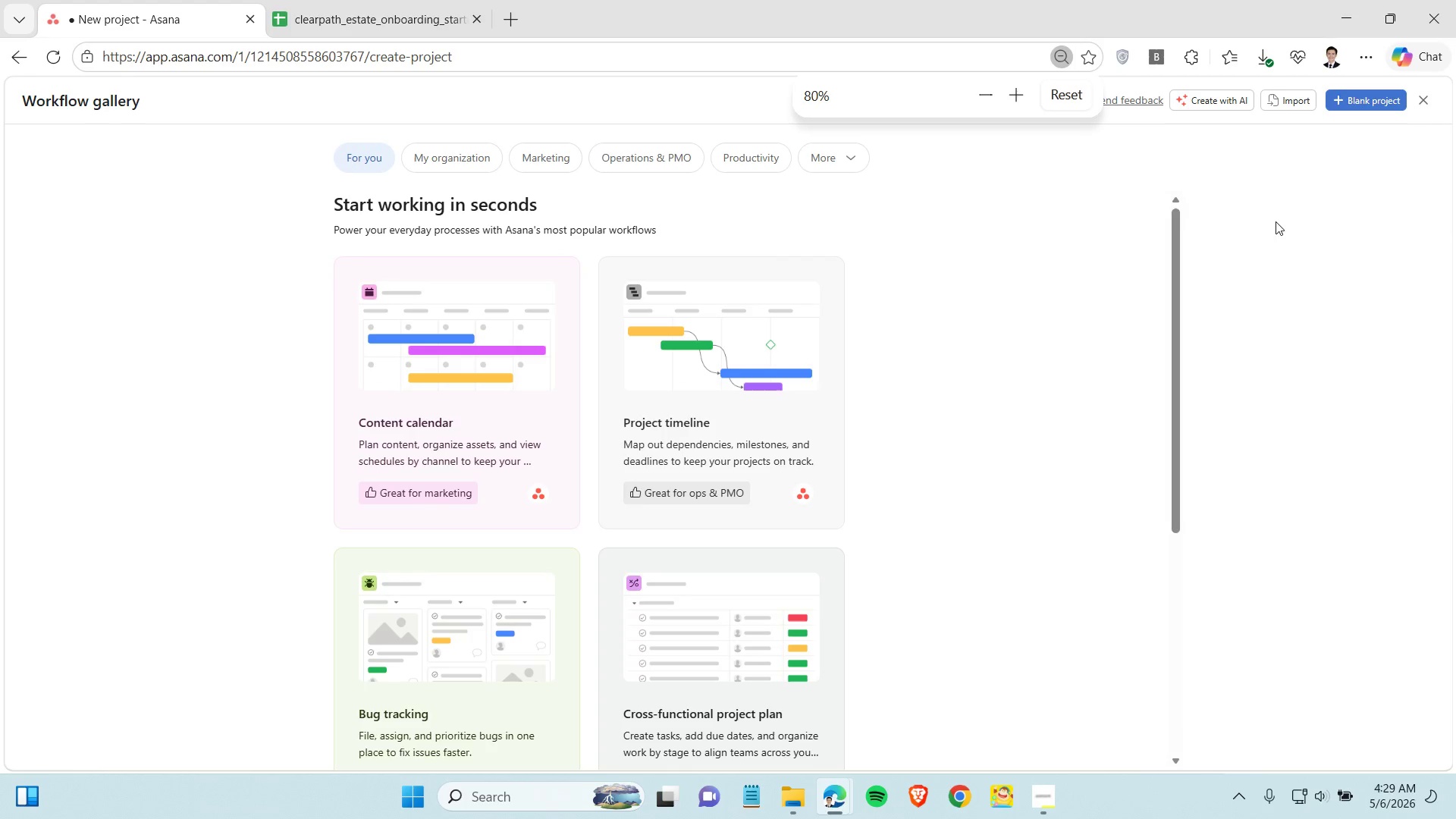 
hold_key(key=ControlLeft, duration=0.33)
 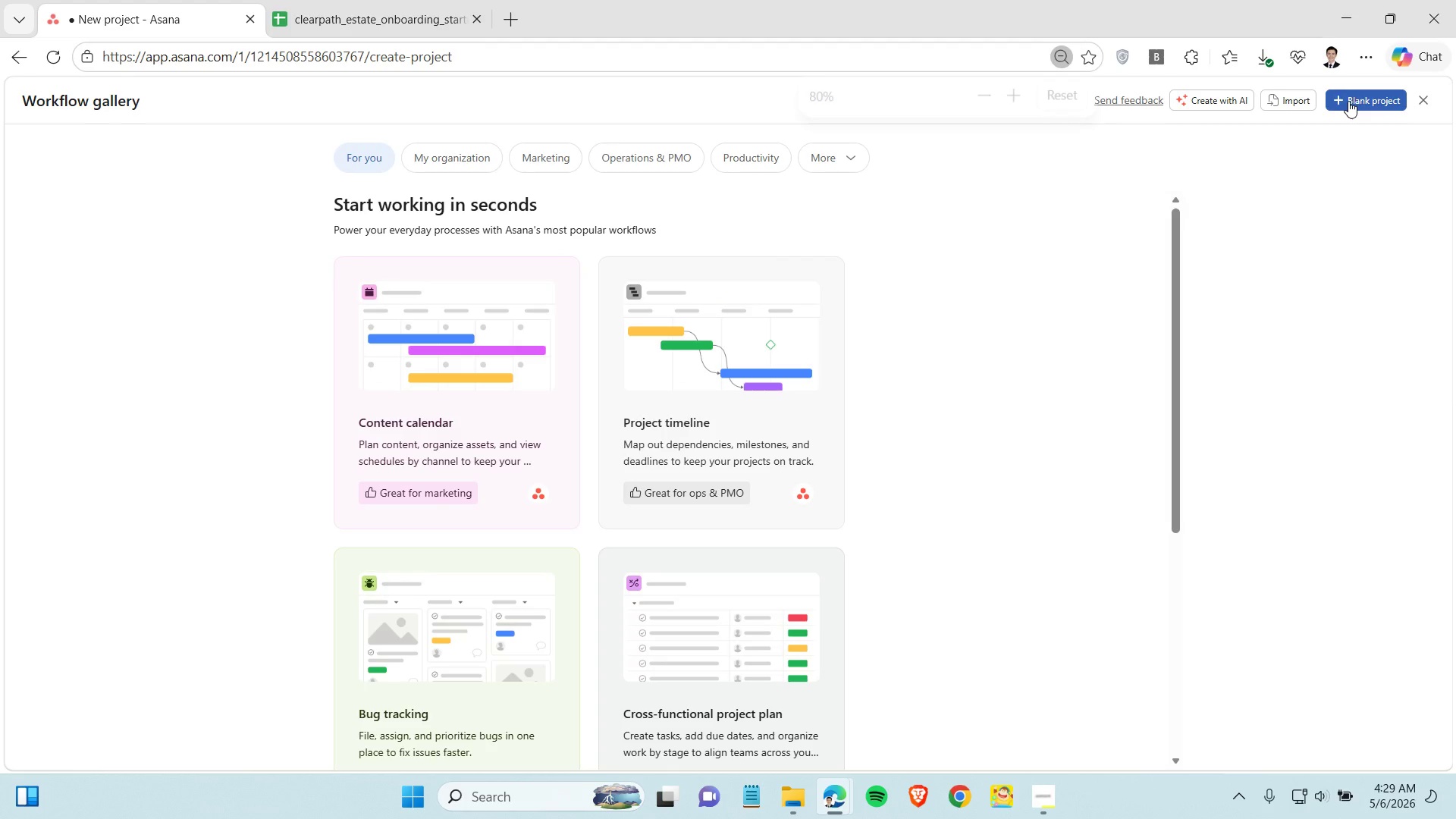 
left_click([1349, 101])
 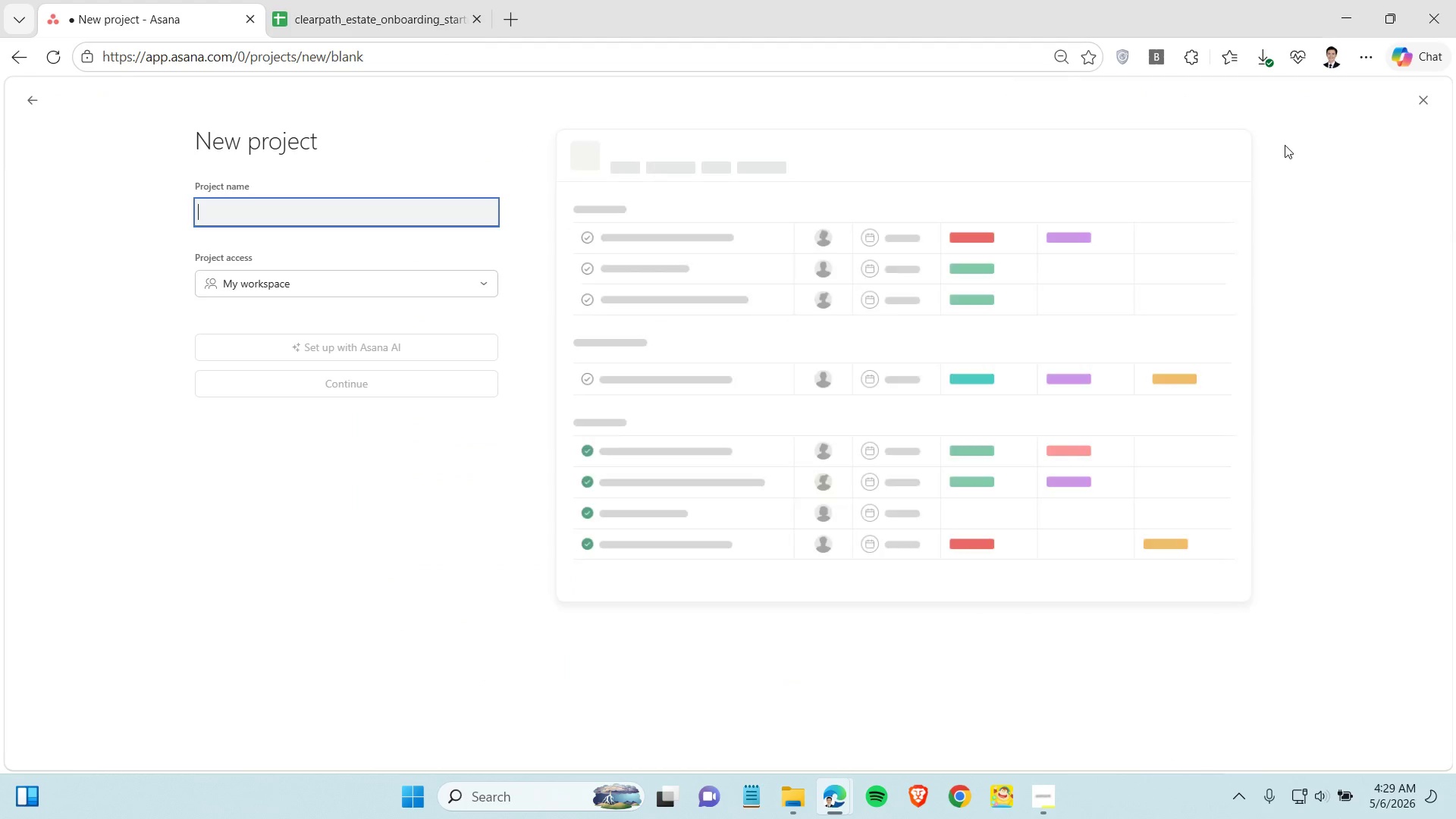 
key(Control+V)
 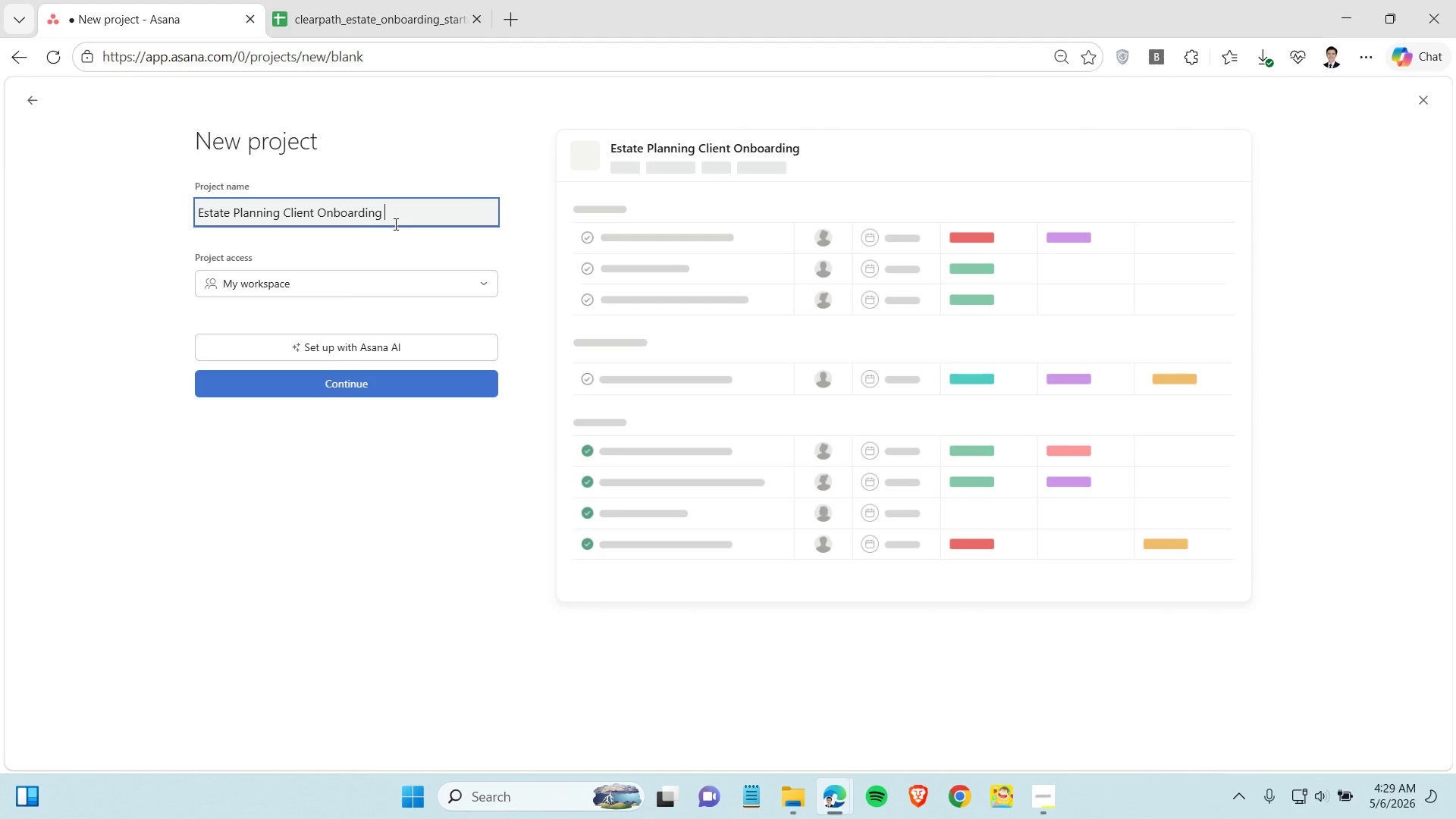 
key(Backspace)
 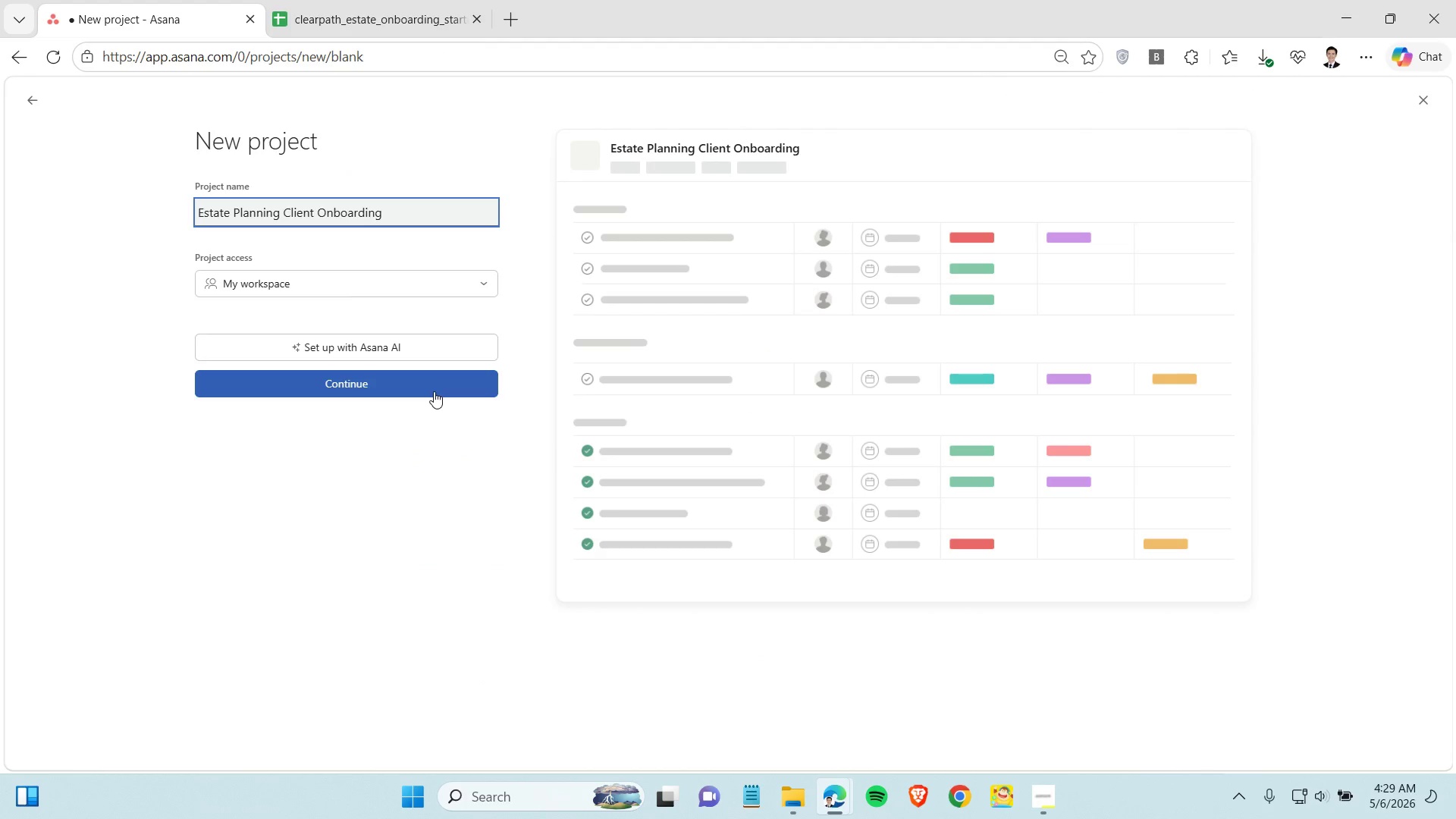 
left_click([1030, 789])
 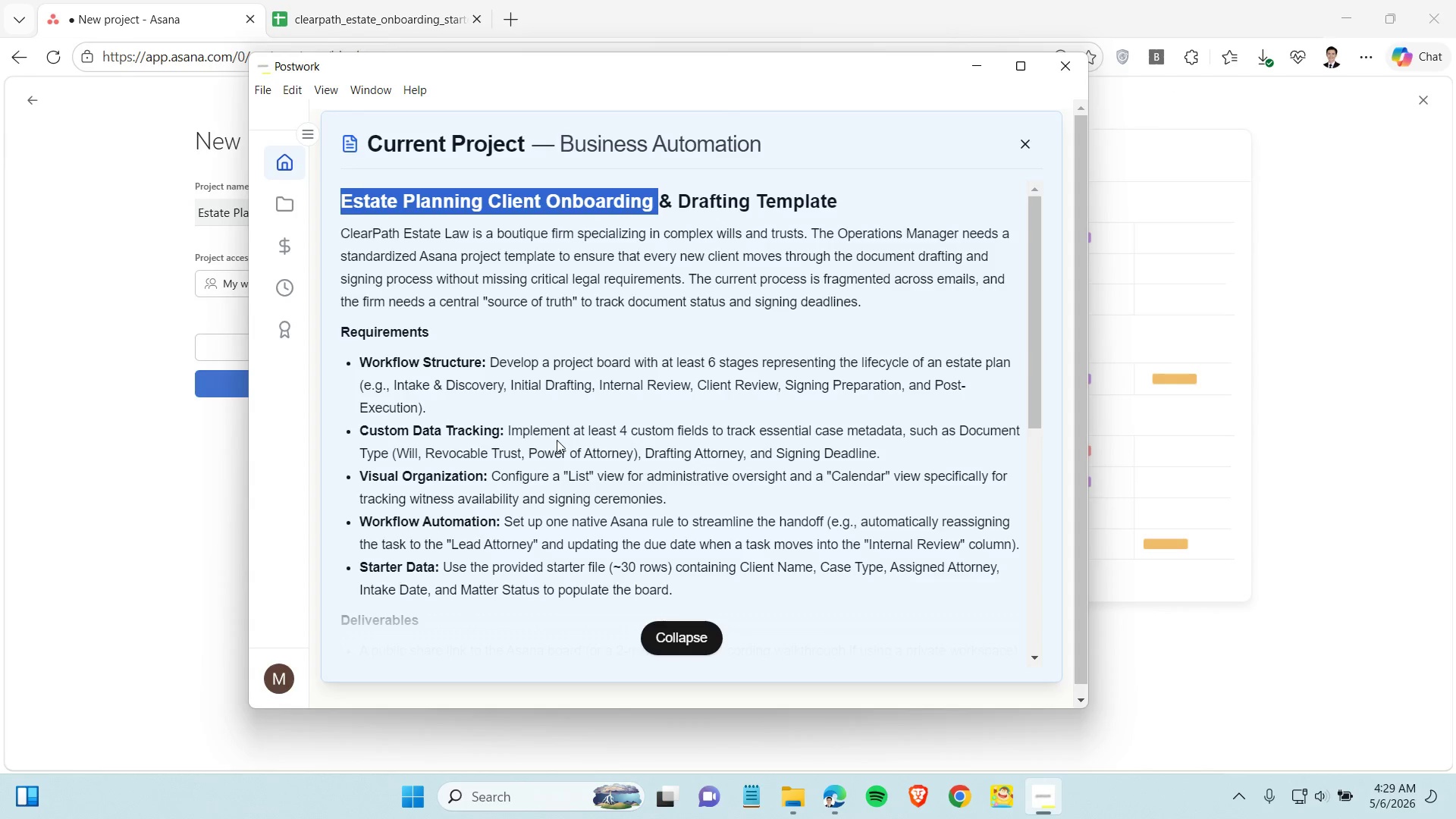 
scroll: coordinate [557, 439], scroll_direction: down, amount: 1.0